 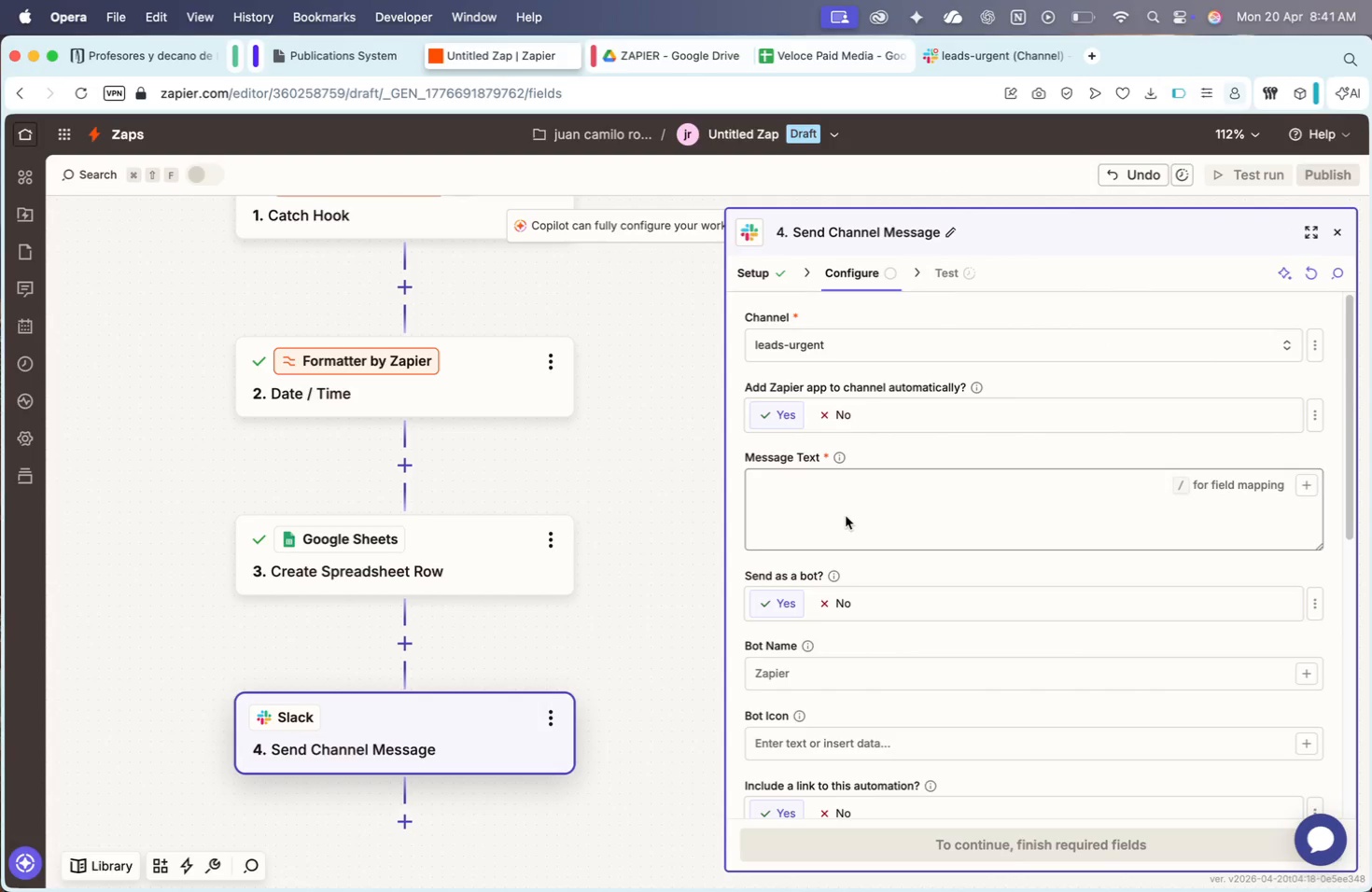 
key(Fn)
 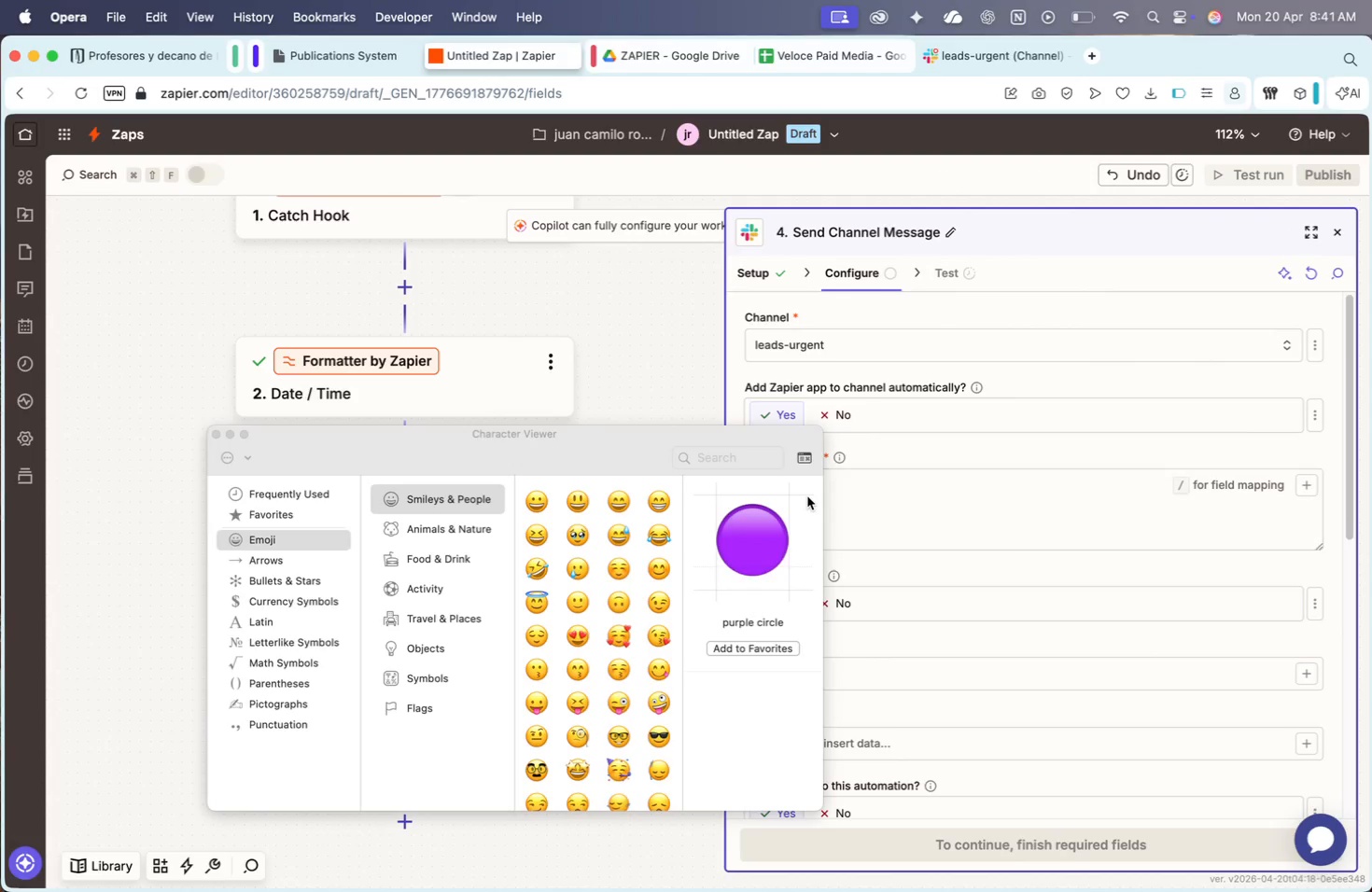 
left_click([805, 489])
 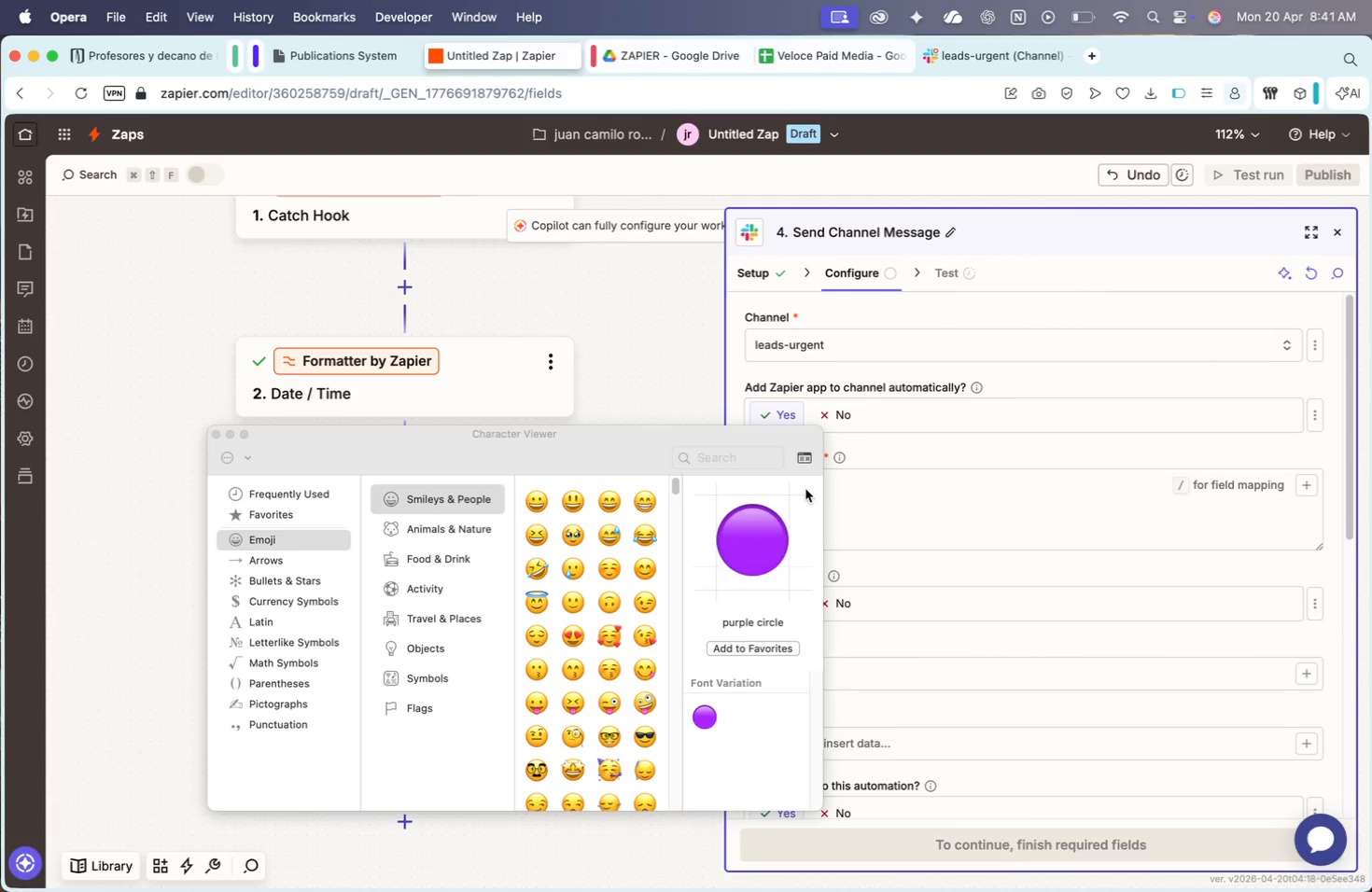 
wait(6.3)
 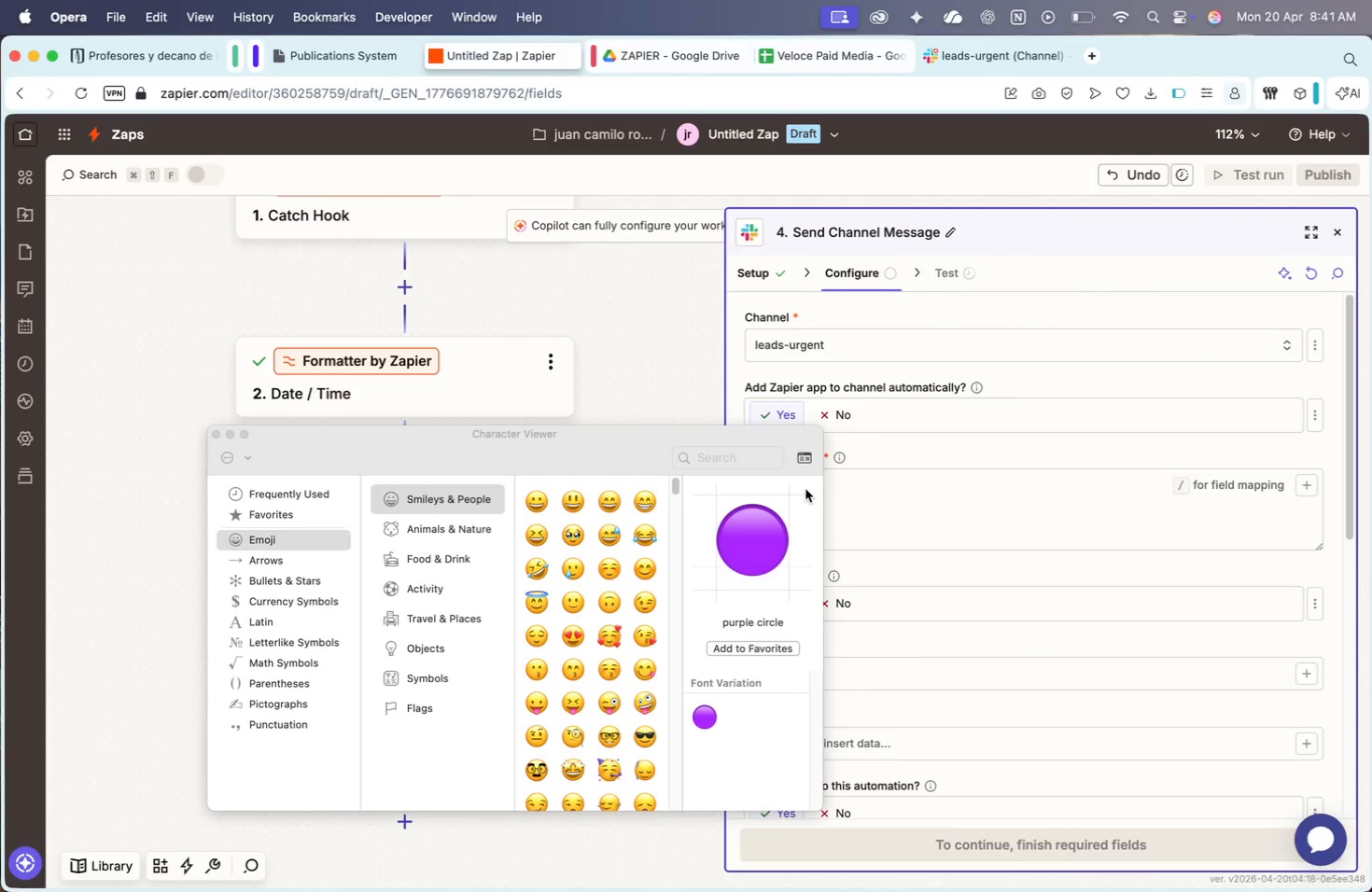 
left_click([290, 492])
 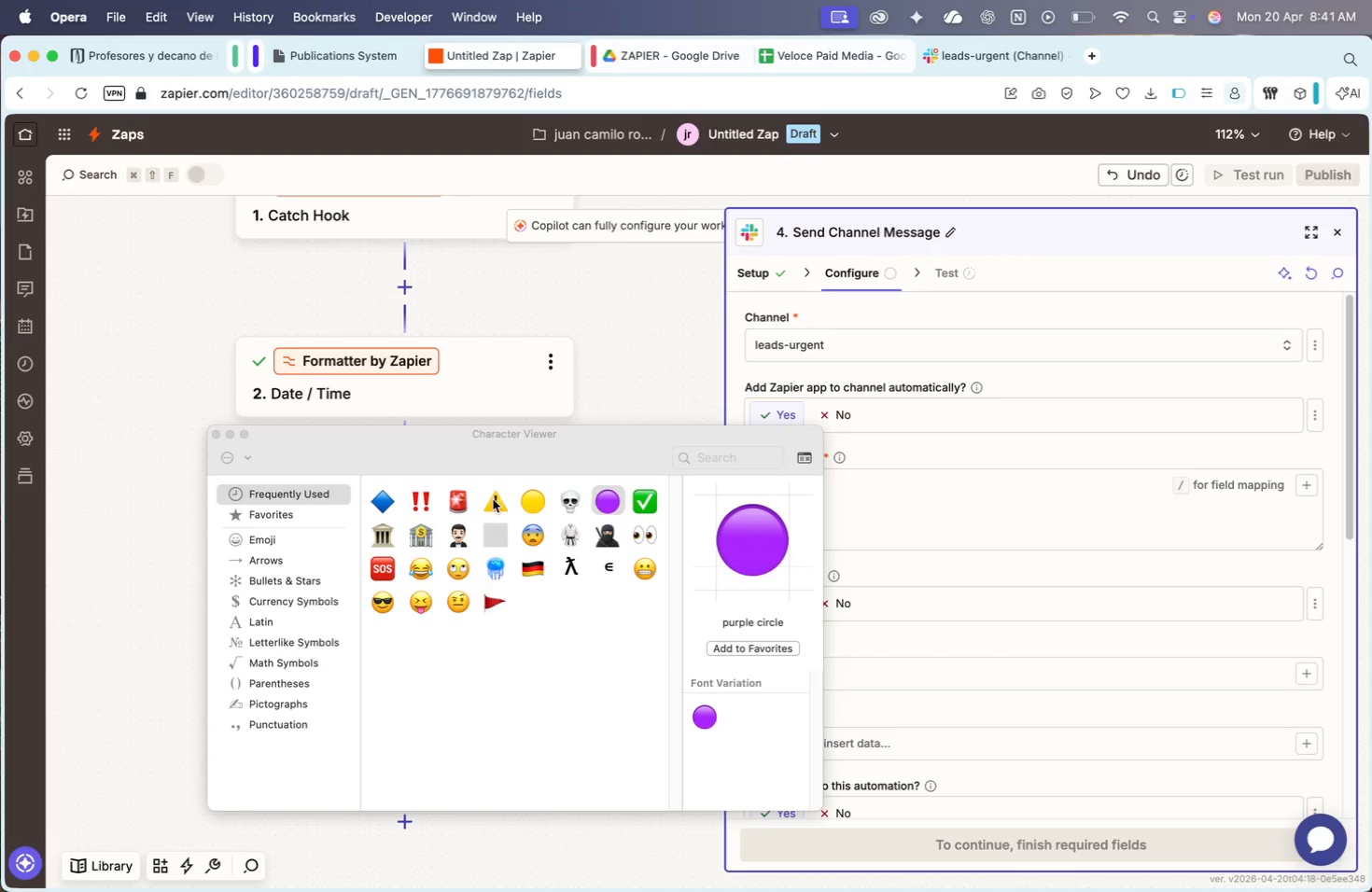 
double_click([487, 501])
 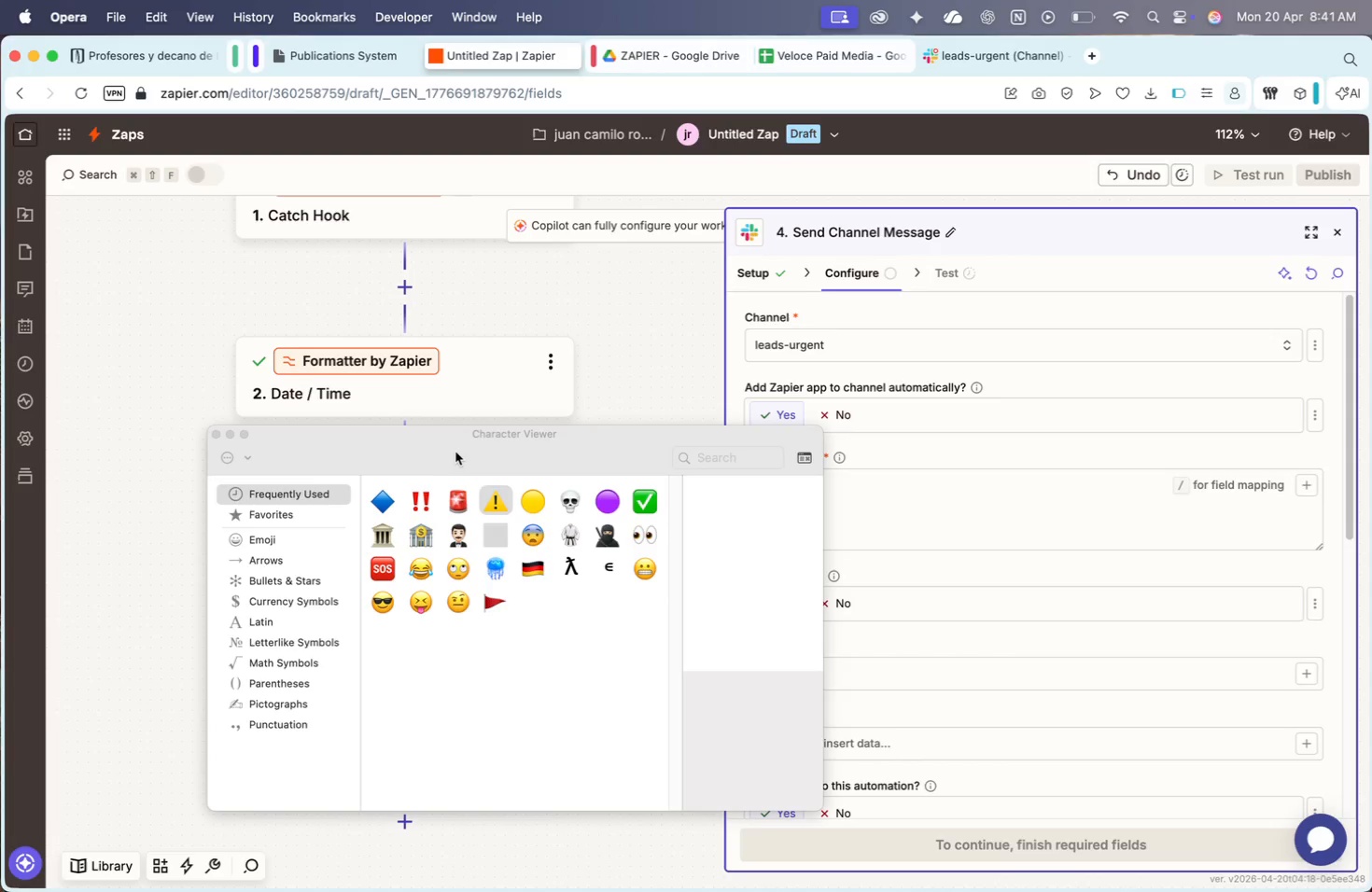 
left_click_drag(start_coordinate=[455, 448], to_coordinate=[550, 576])
 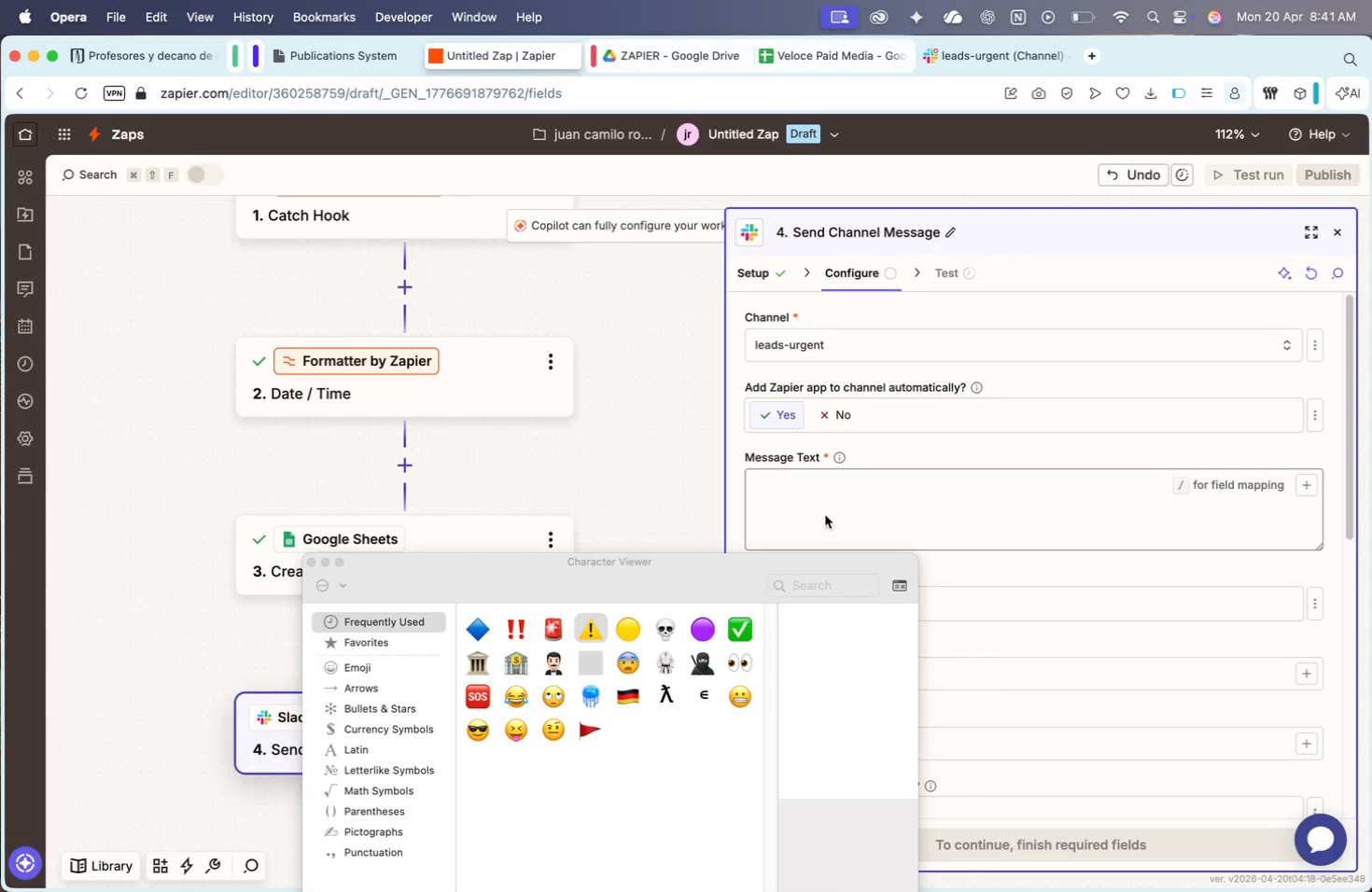 
left_click([781, 509])
 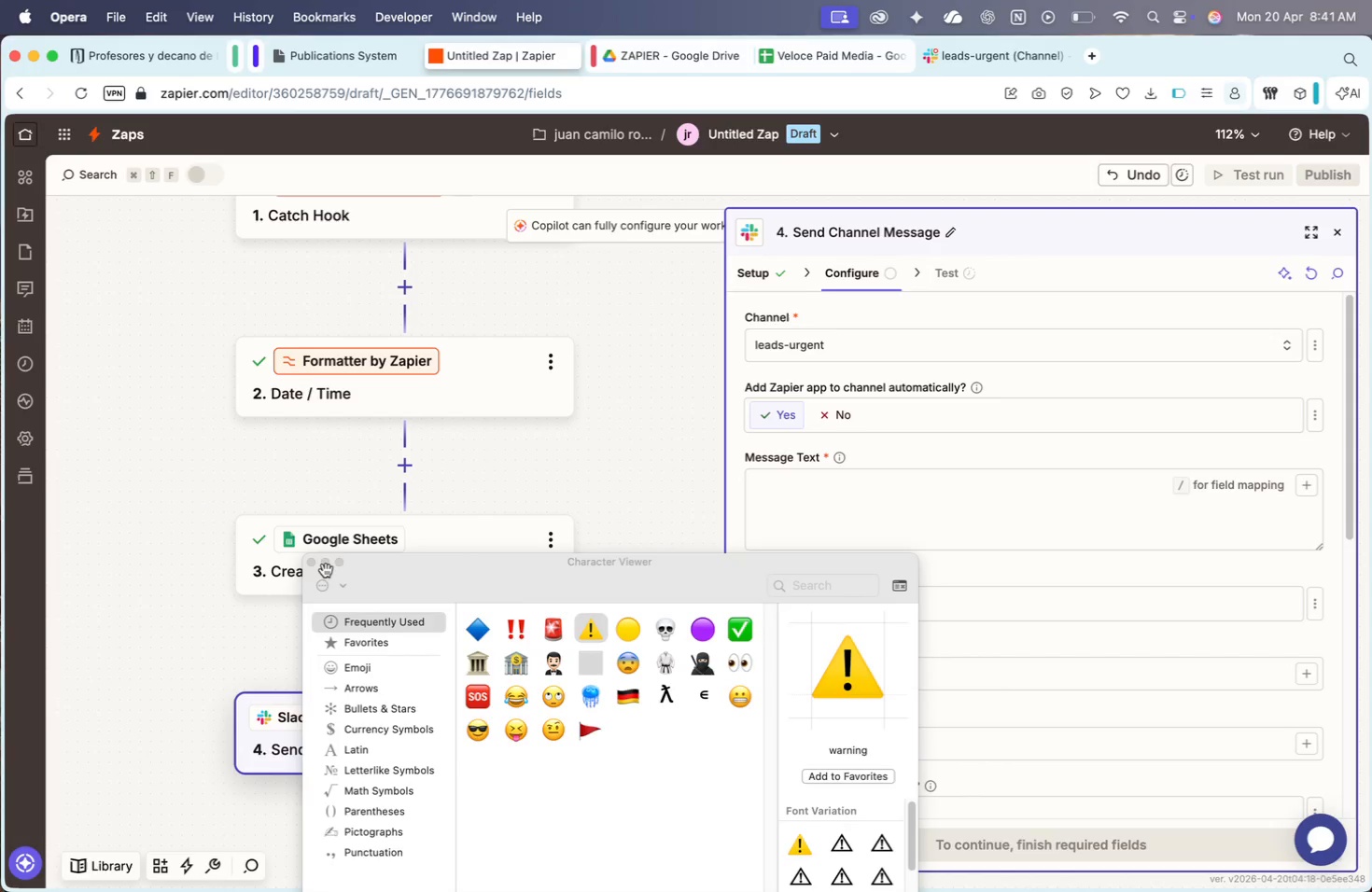 
left_click([311, 564])
 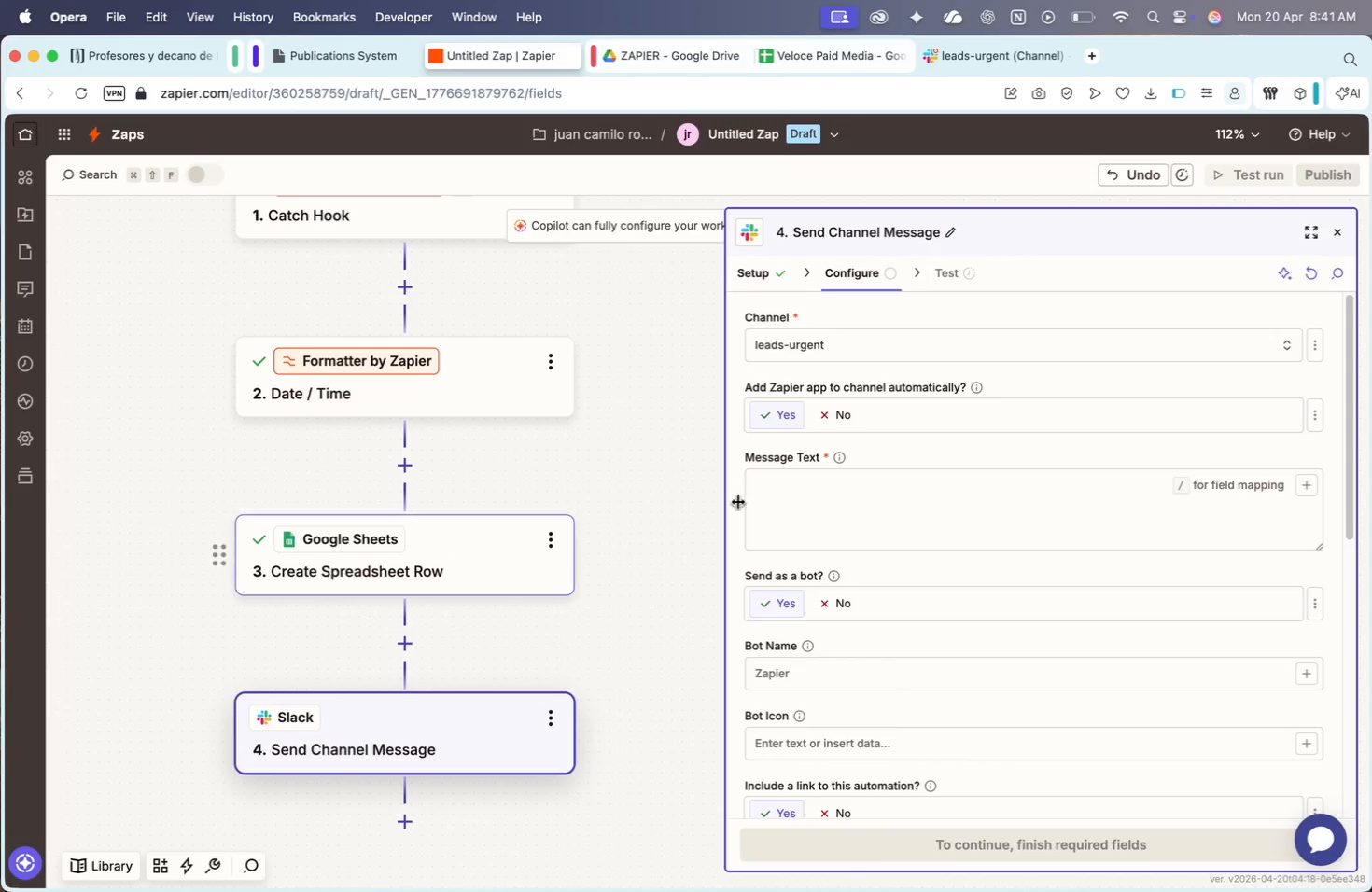 
left_click([776, 492])
 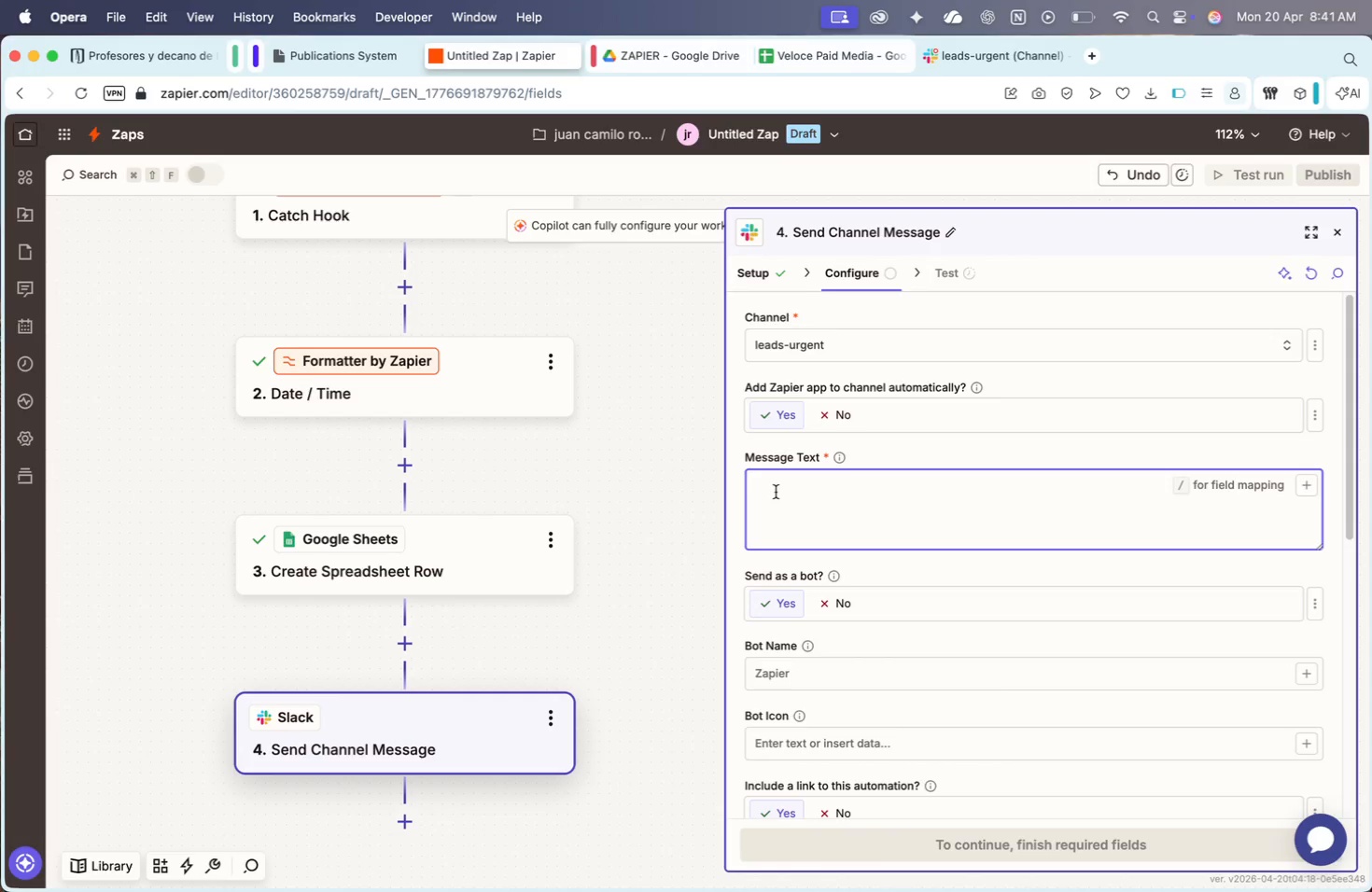 
key(Fn)
 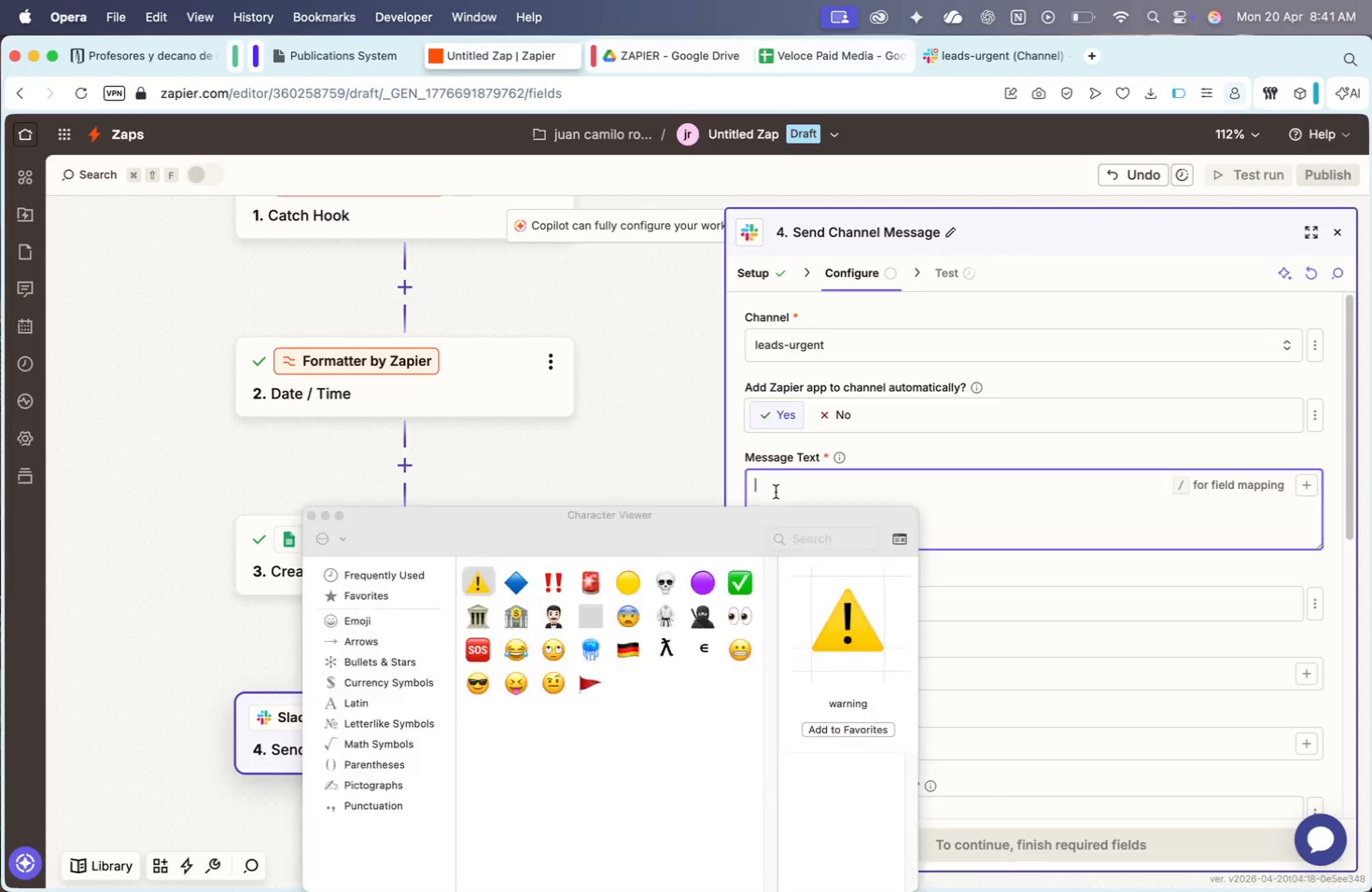 
key(Fn)
 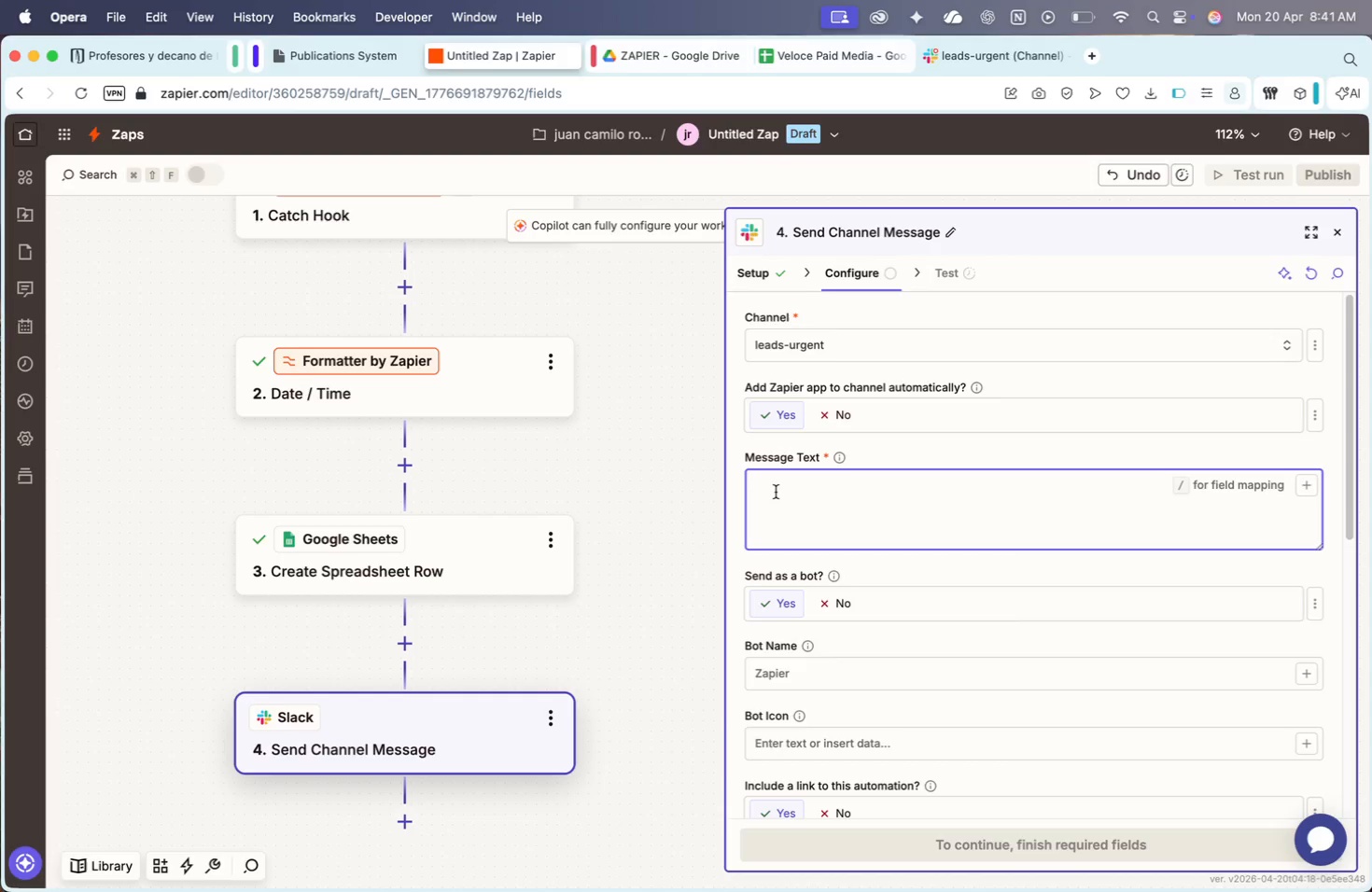 
key(Fn)
 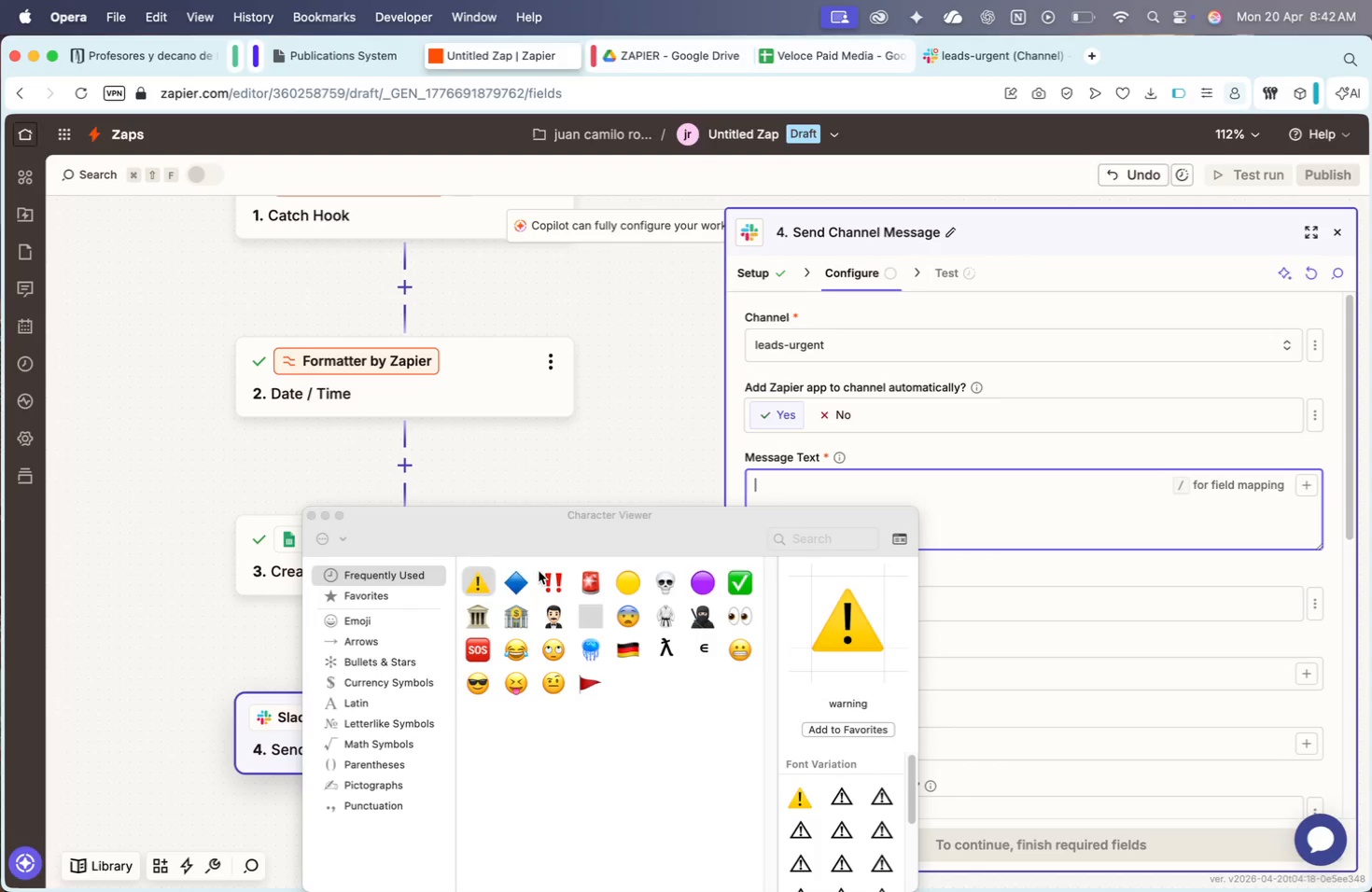 
double_click([475, 576])
 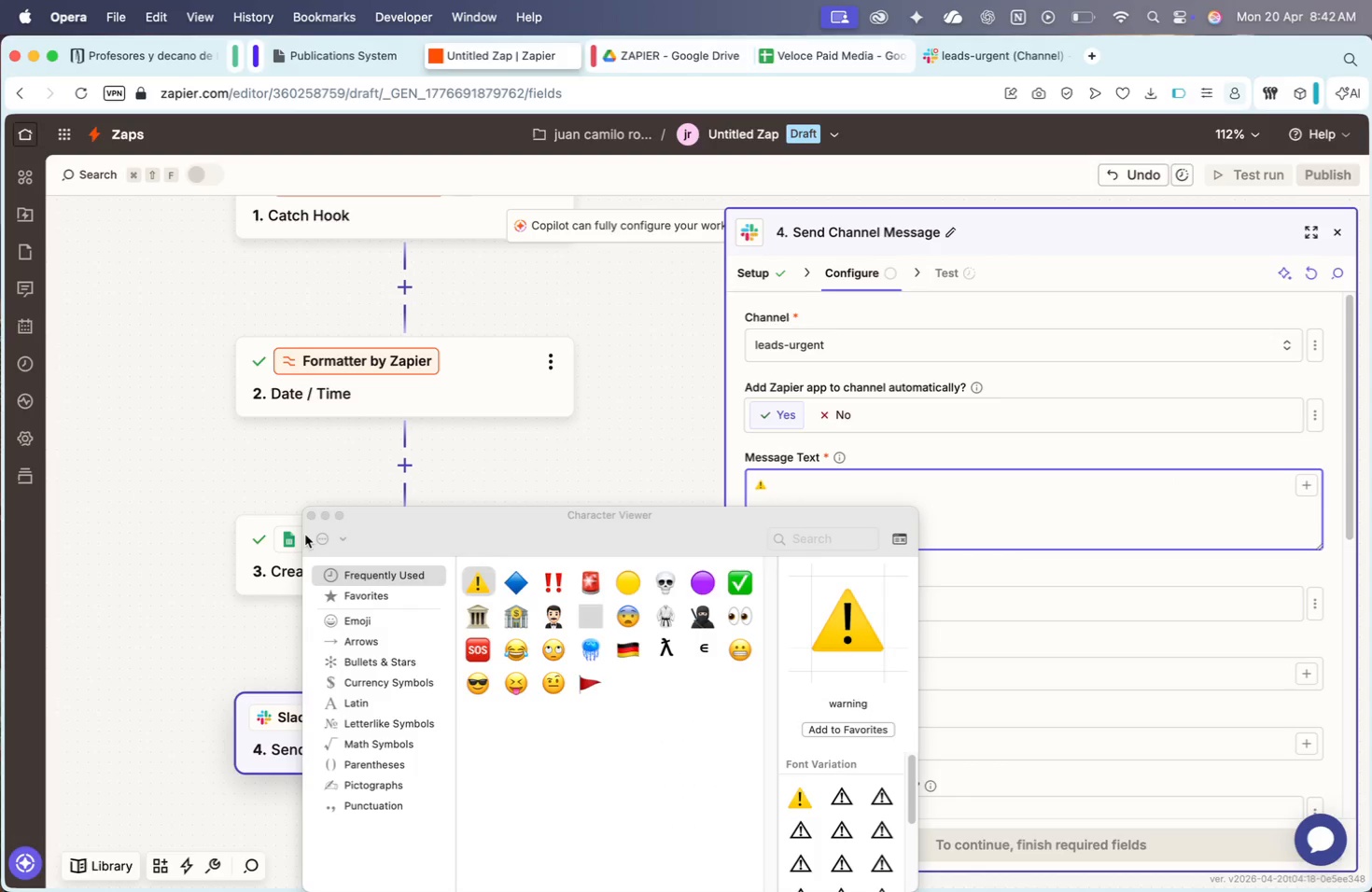 
left_click([313, 516])
 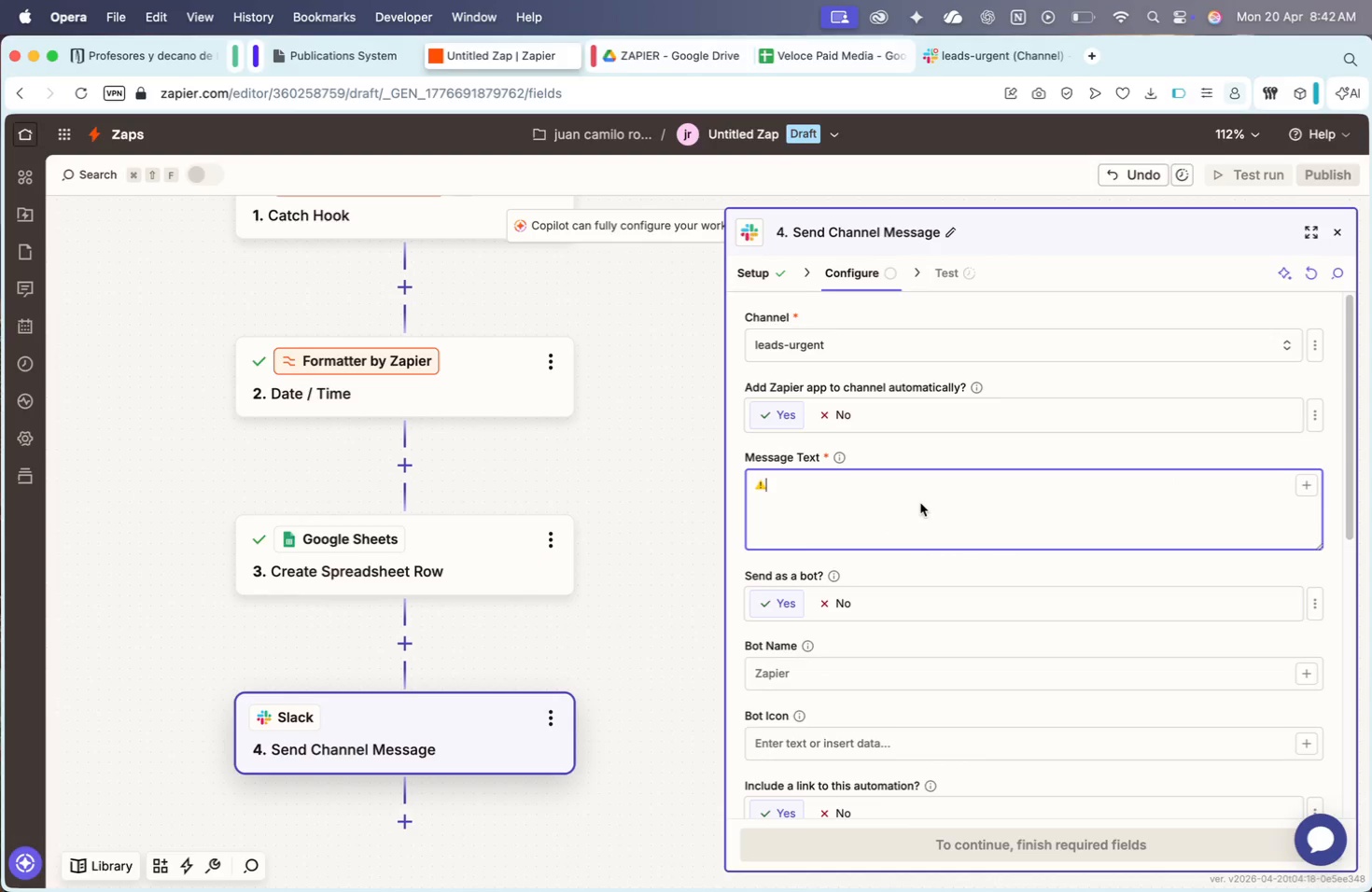 
key(Space)
 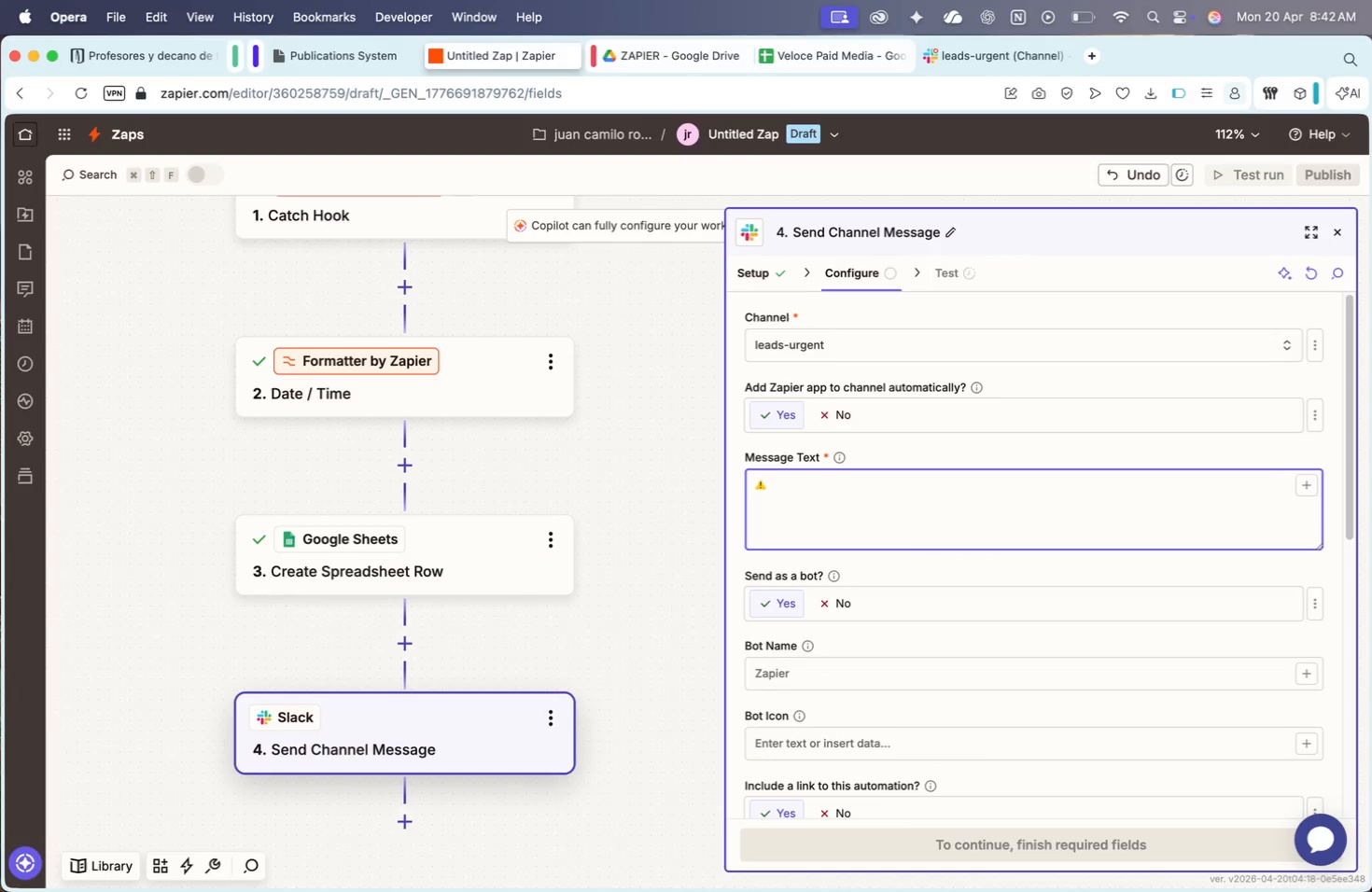 
wait(8.7)
 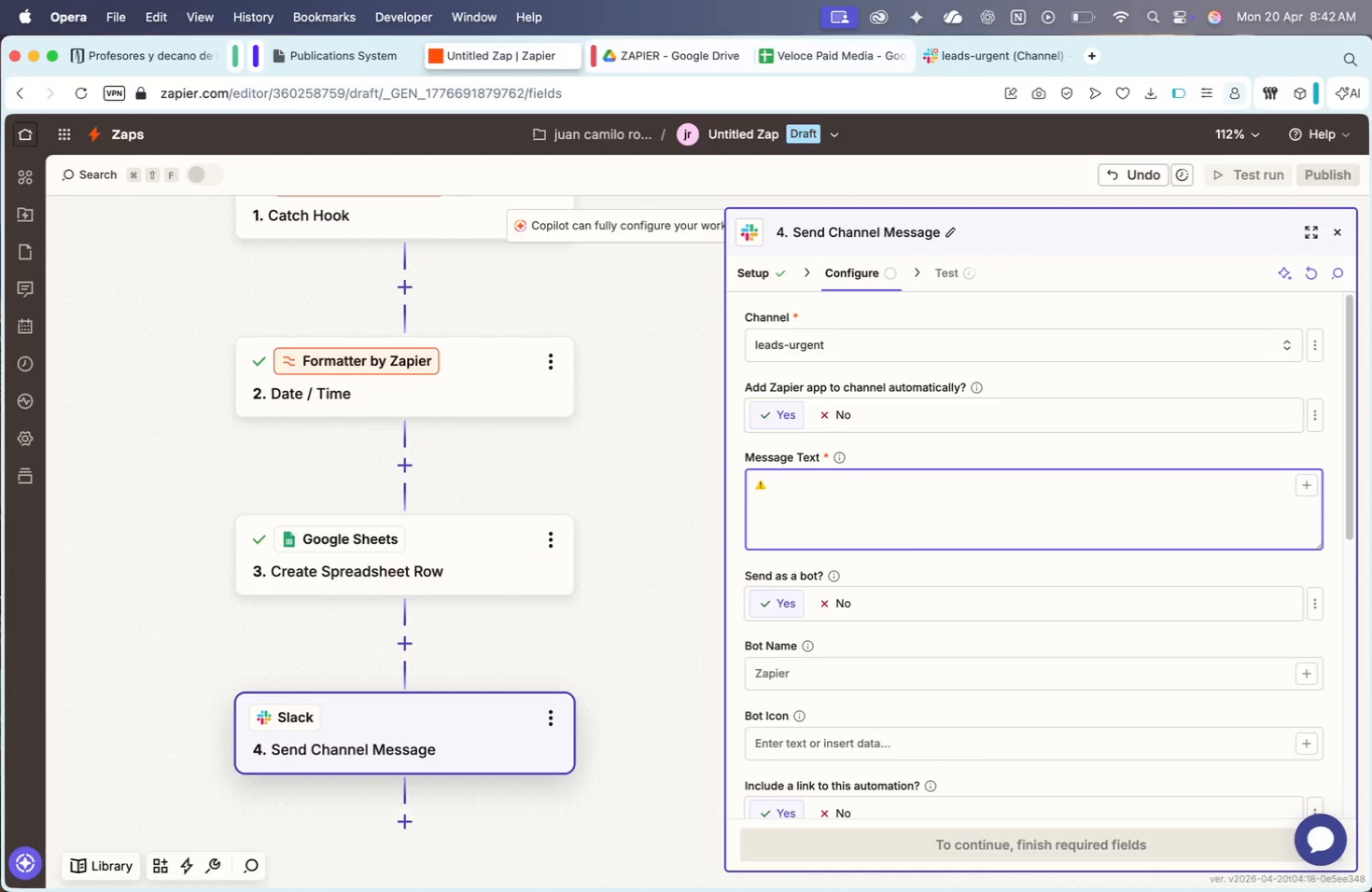 
type(New missed ca)
key(Backspace)
type(all)